 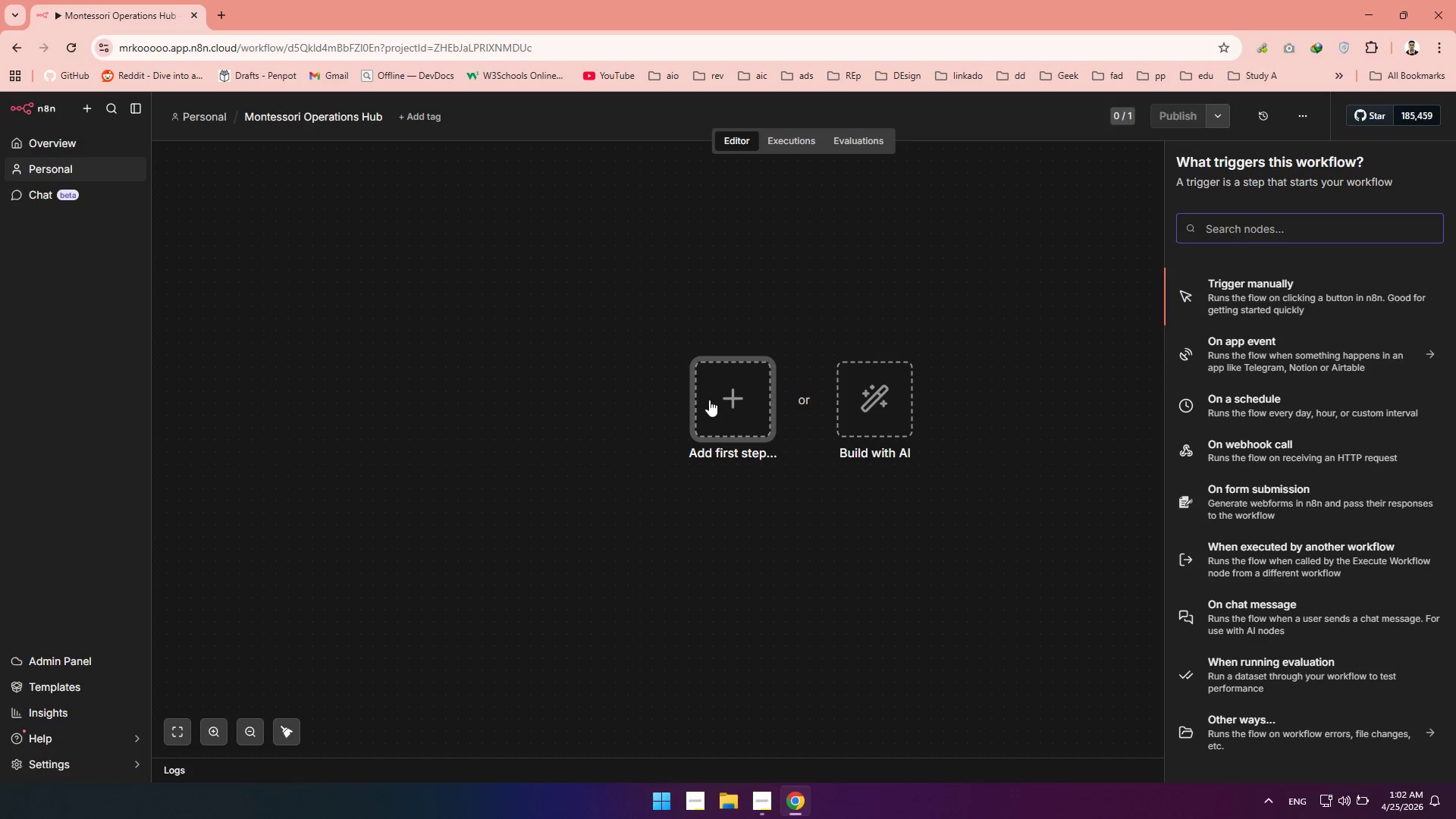 
type(googl)
 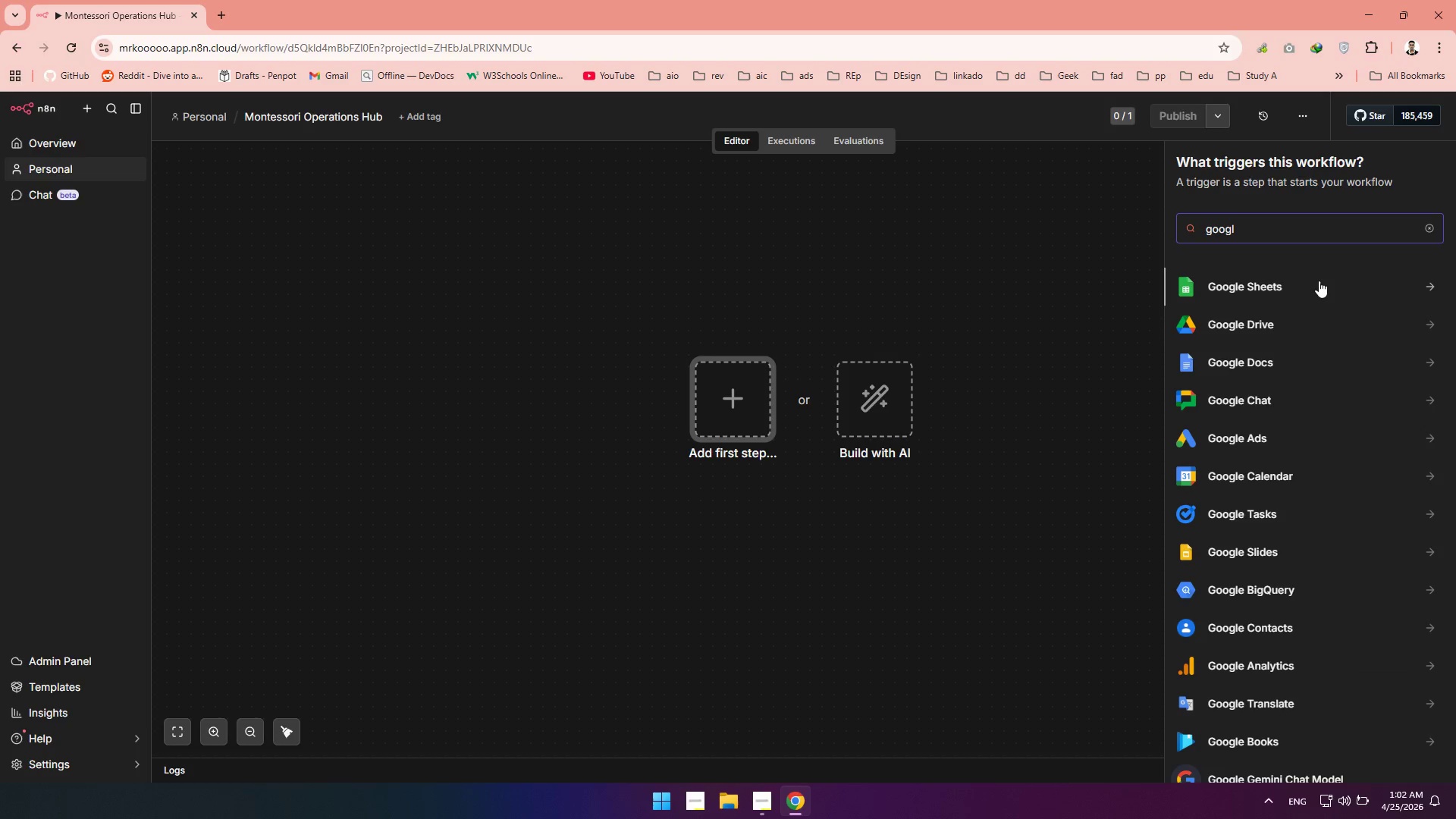 
left_click([1319, 281])
 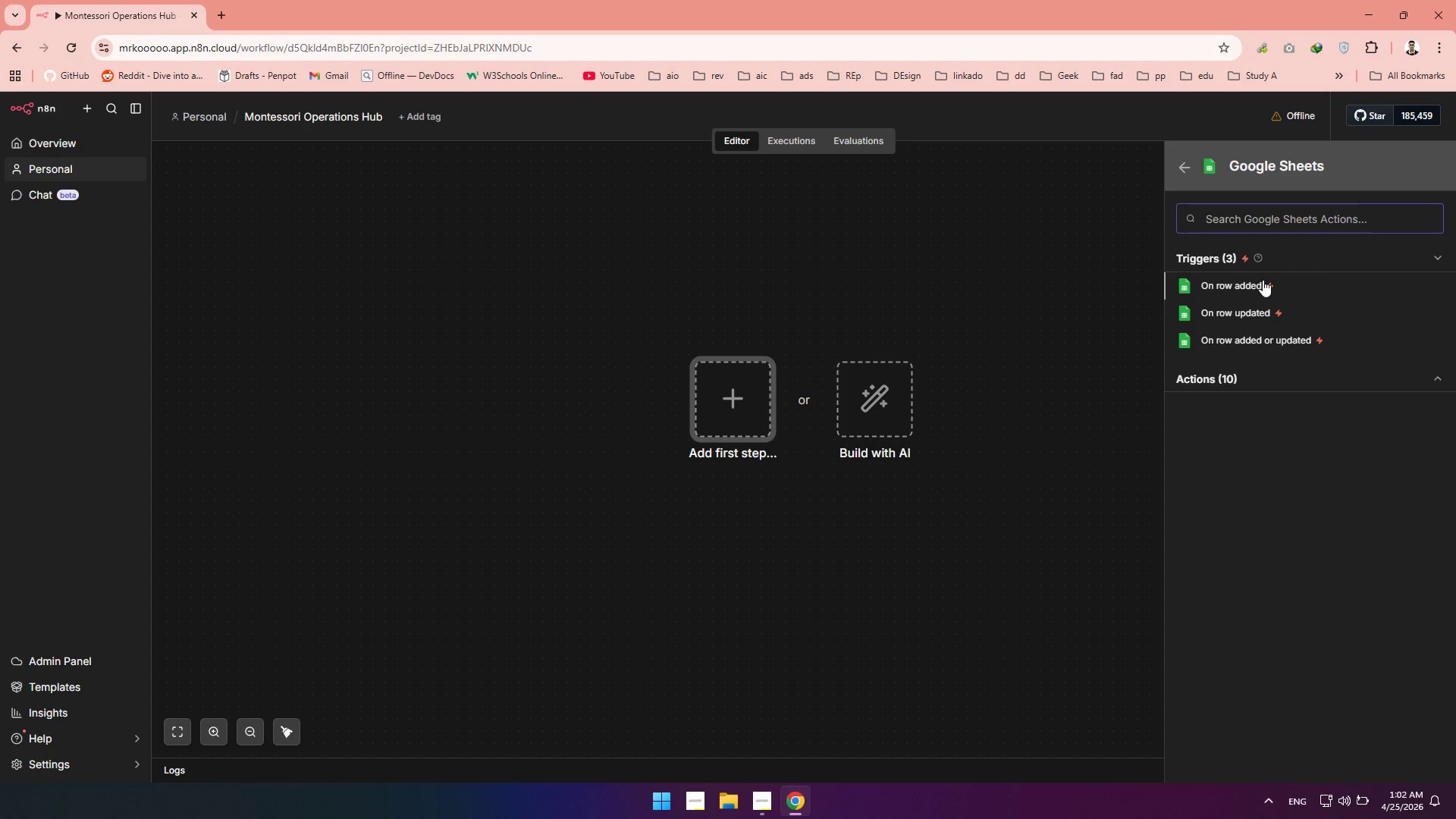 
left_click([1263, 280])
 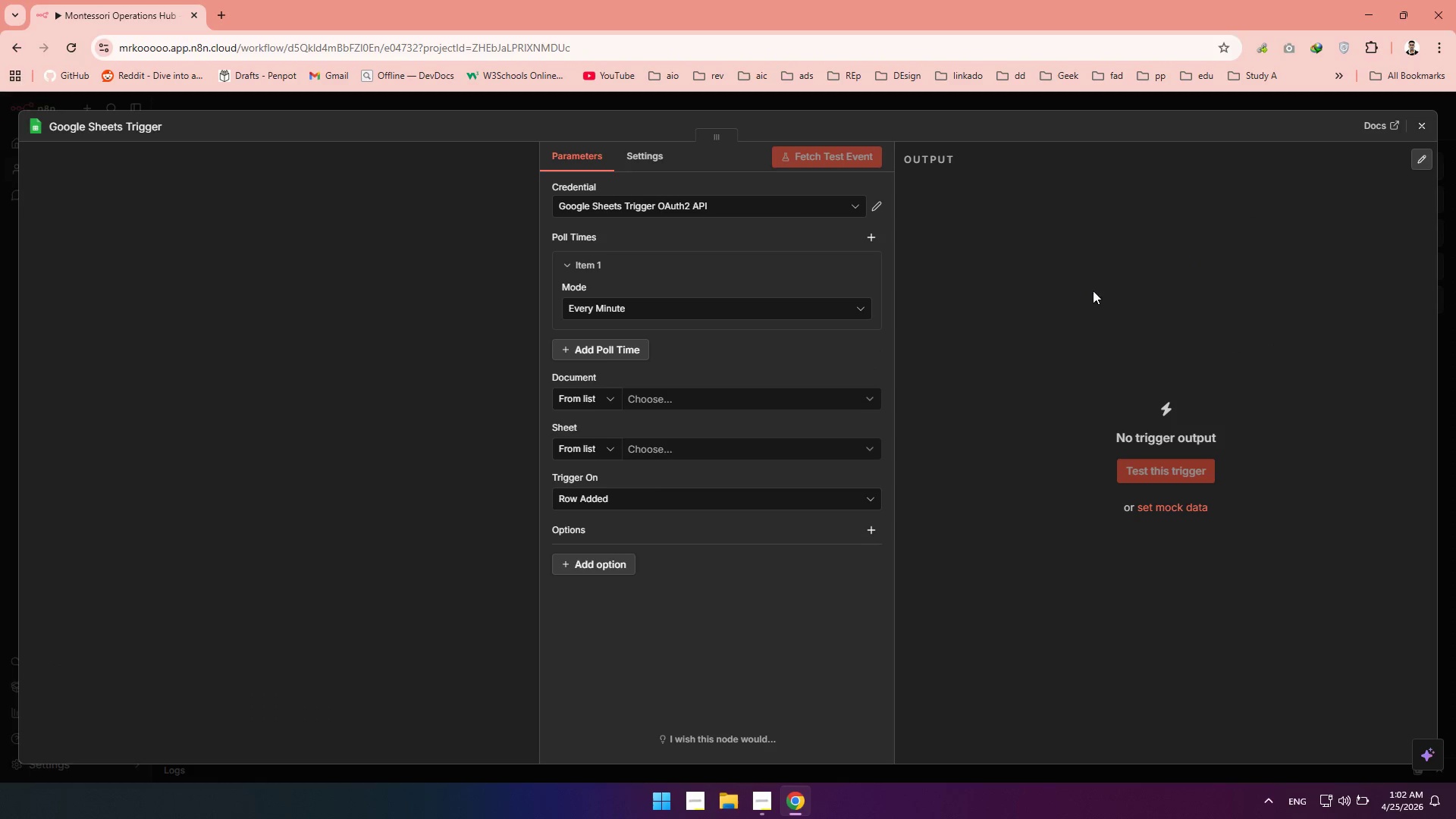 
wait(6.97)
 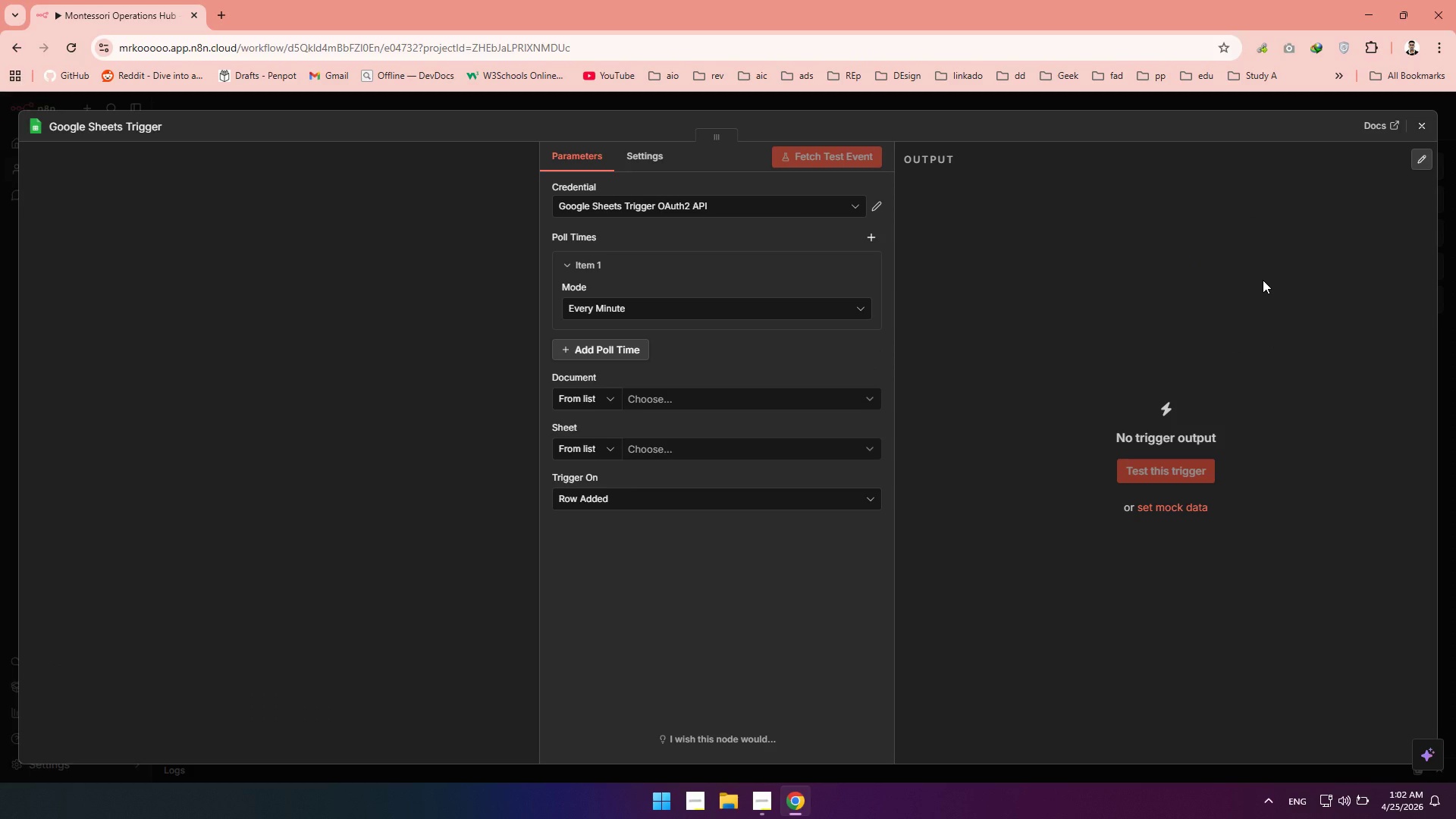 
double_click([92, 133])
 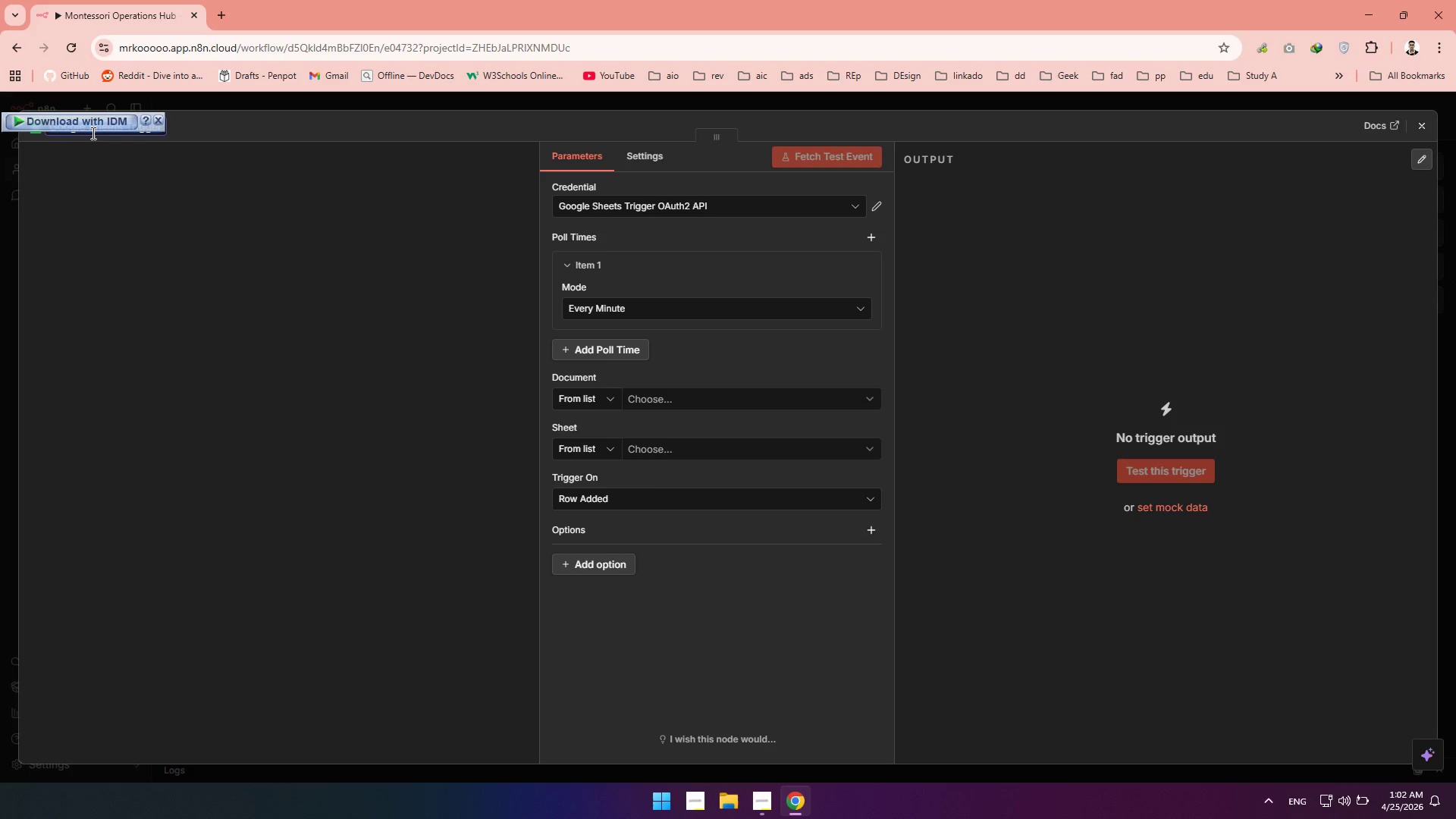 
type(Track Form Sum)
key(Backspace)
type(bmsioion)
 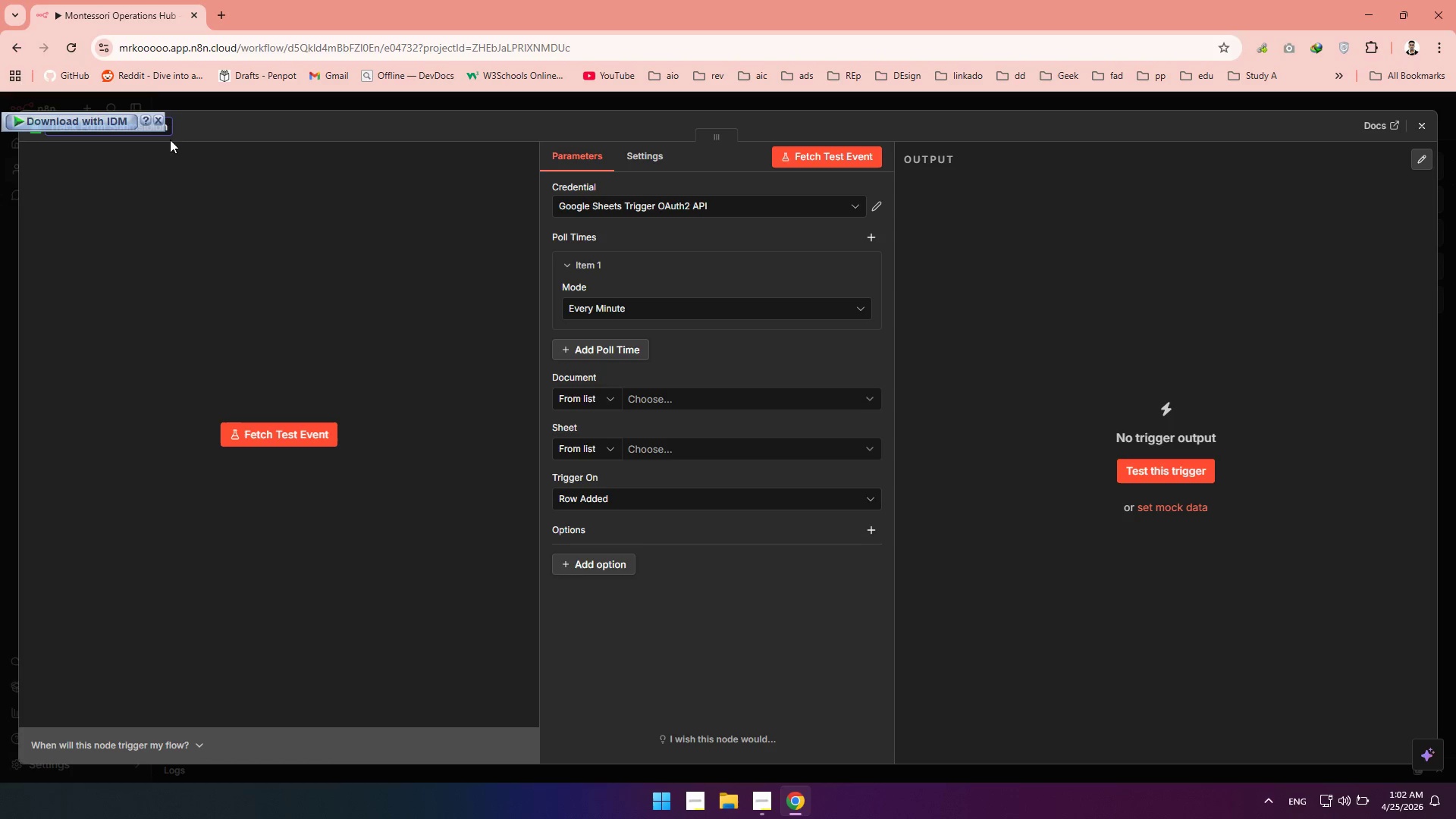 
left_click([209, 138])
 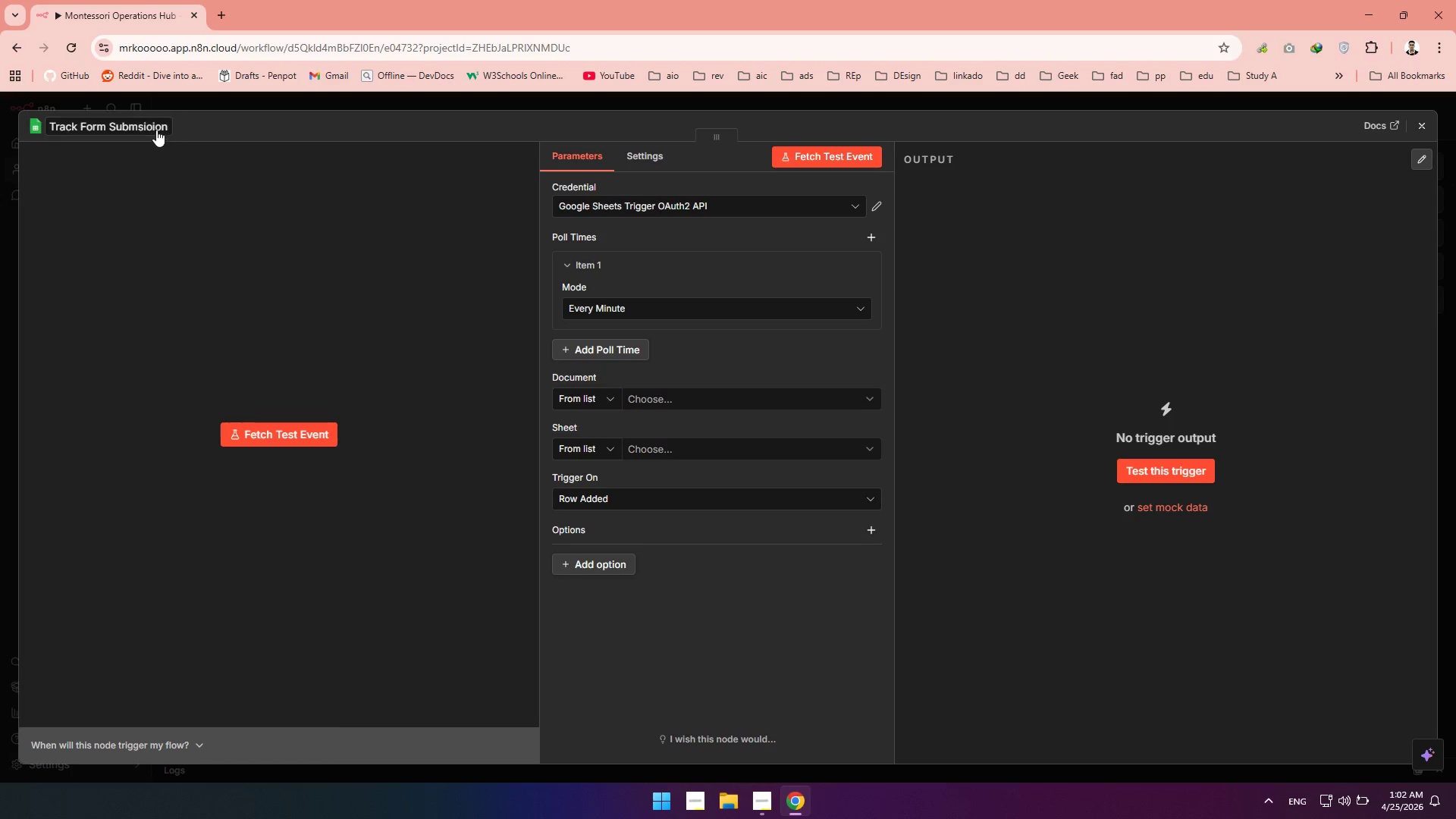 
double_click([155, 128])
 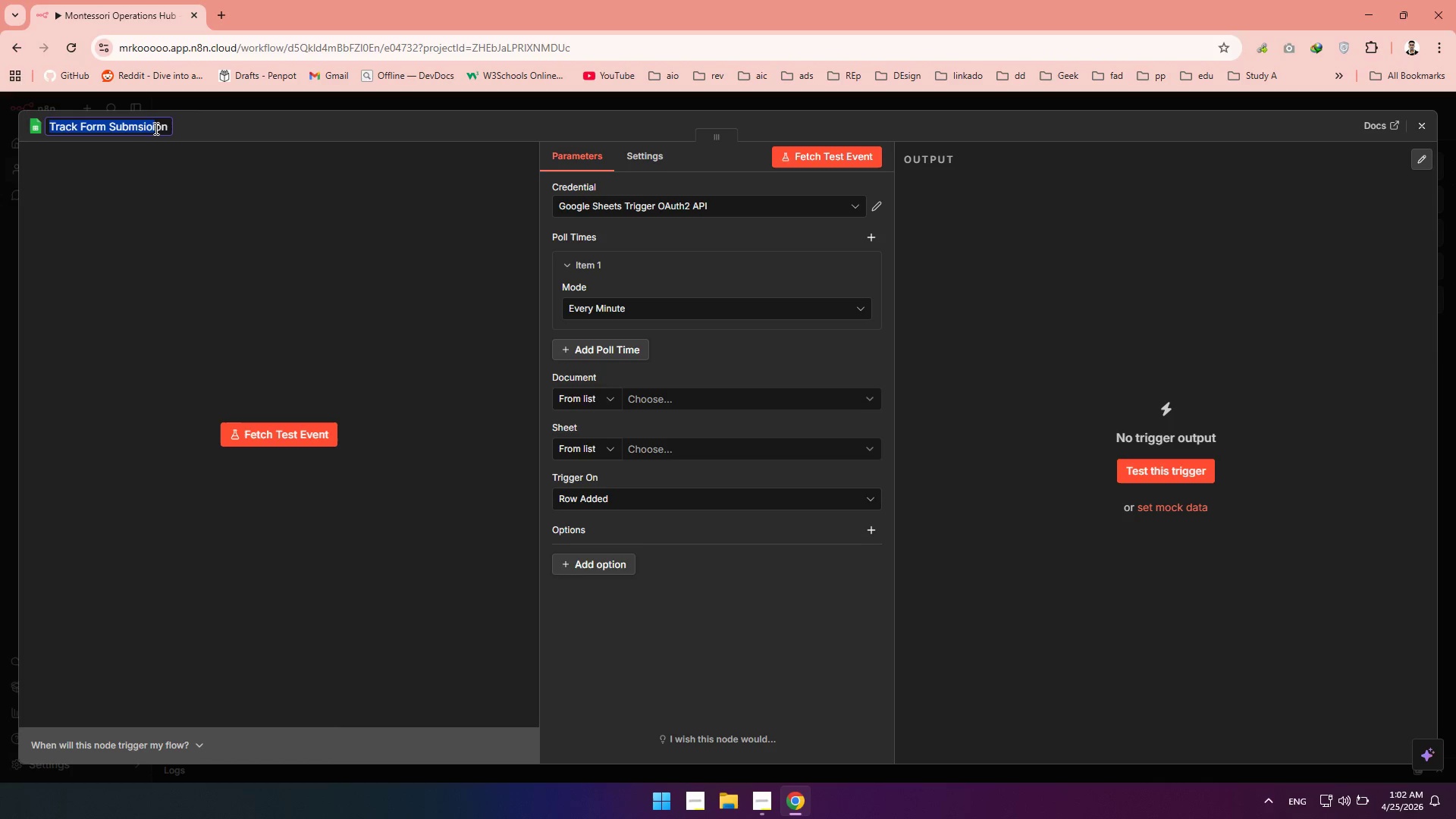 
left_click([155, 128])
 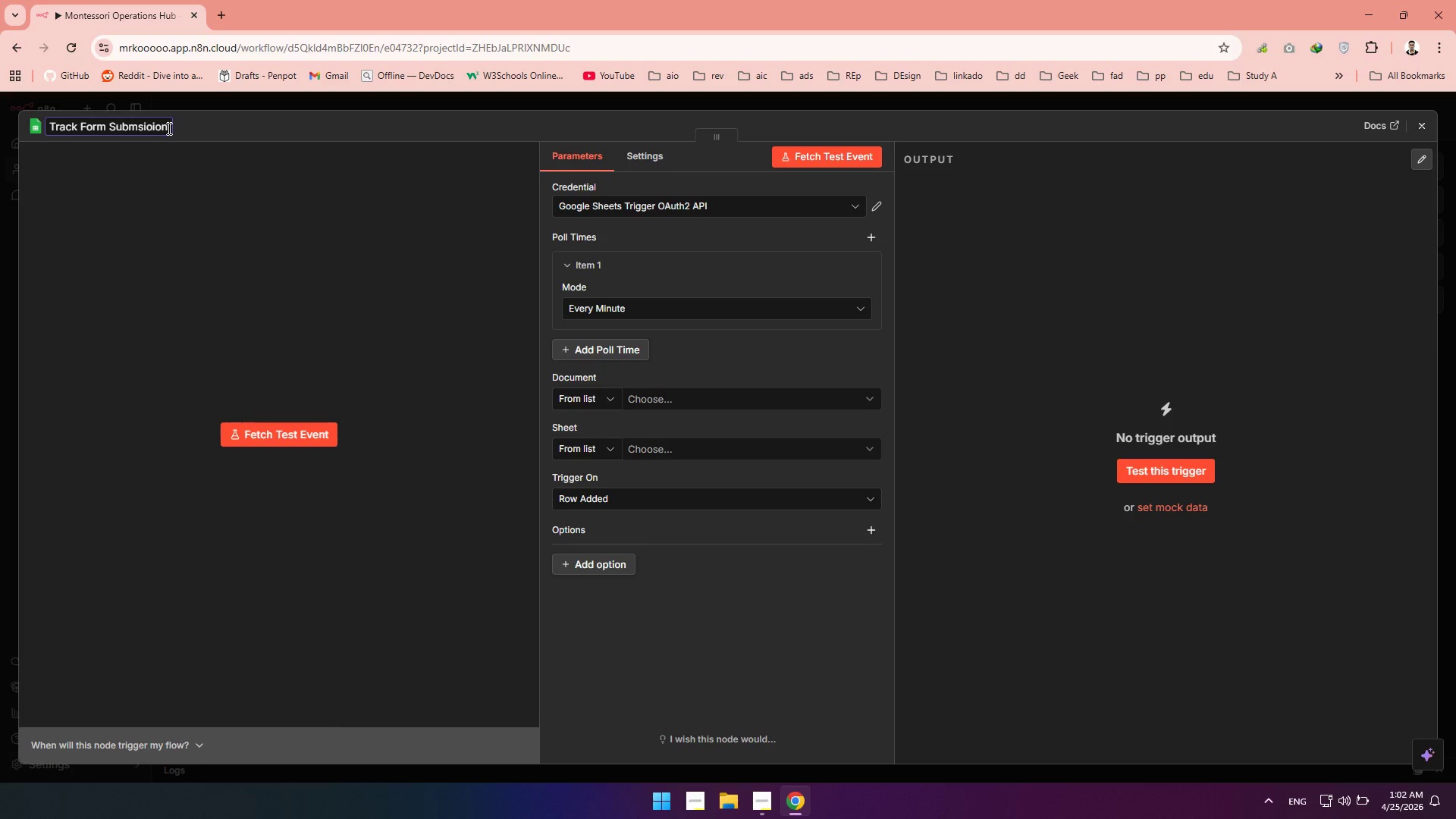 
left_click_drag(start_coordinate=[168, 128], to_coordinate=[133, 128])
 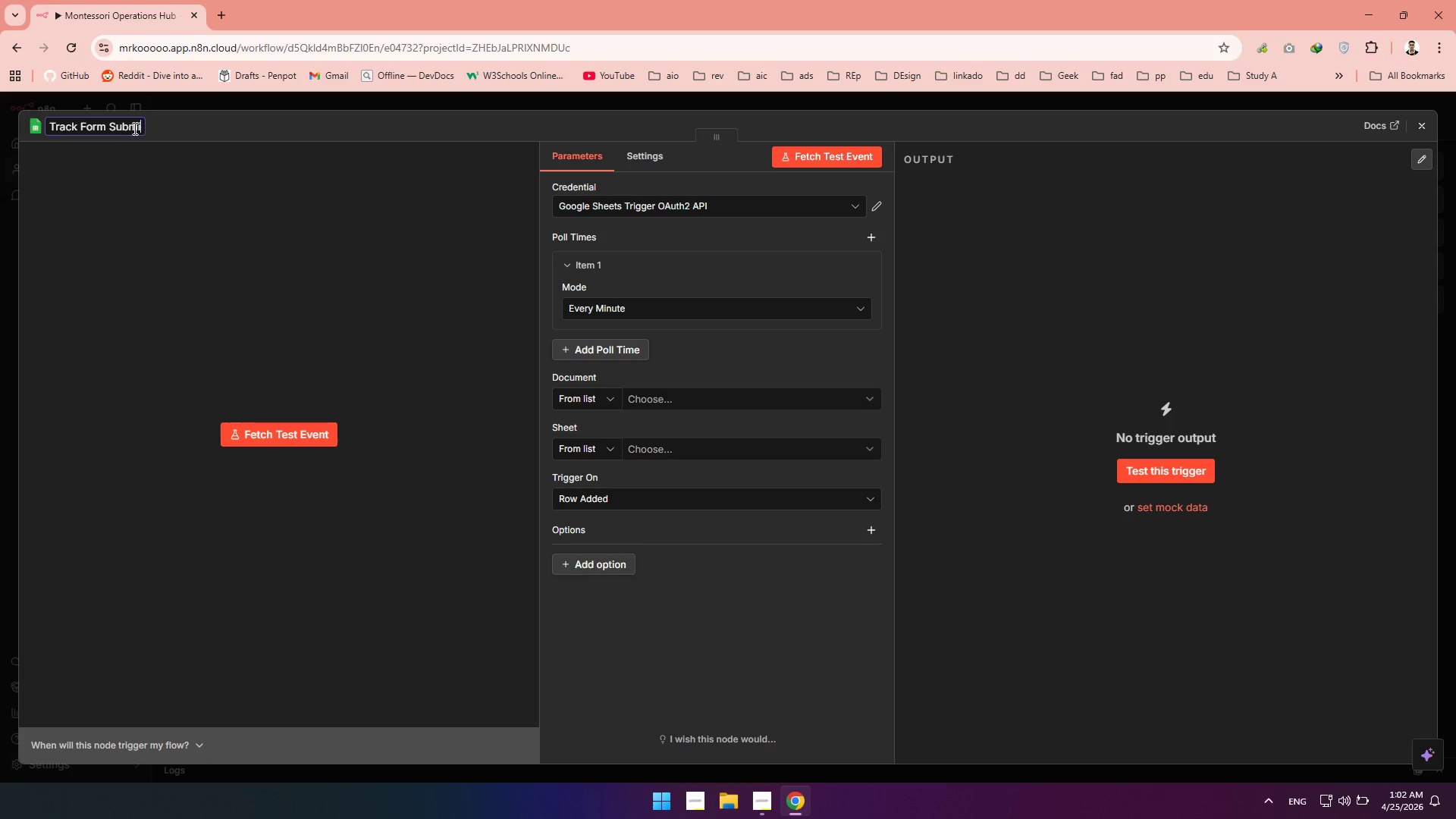 
type(ission)
 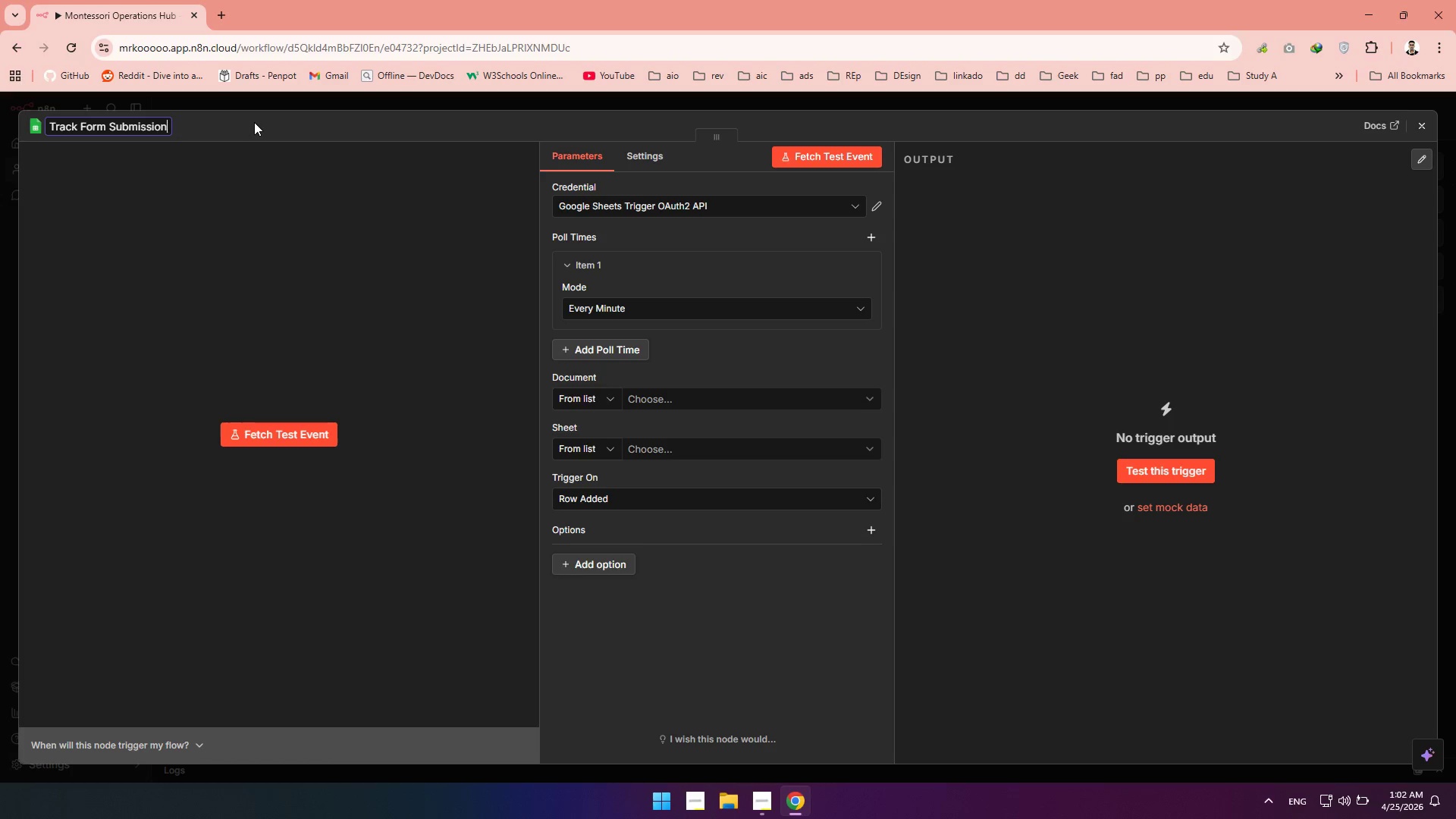 
left_click([254, 122])
 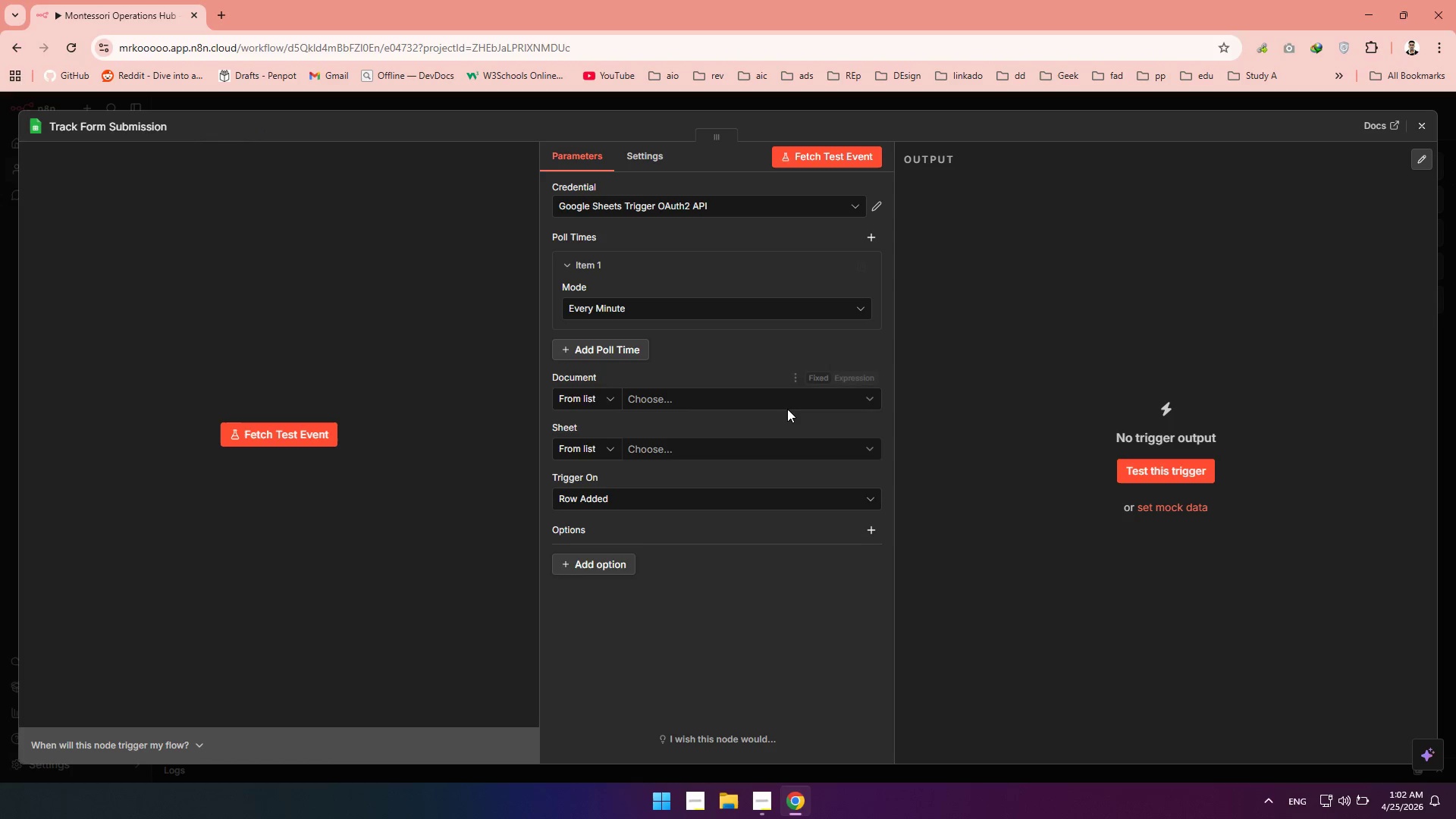 
mouse_move([689, 394])
 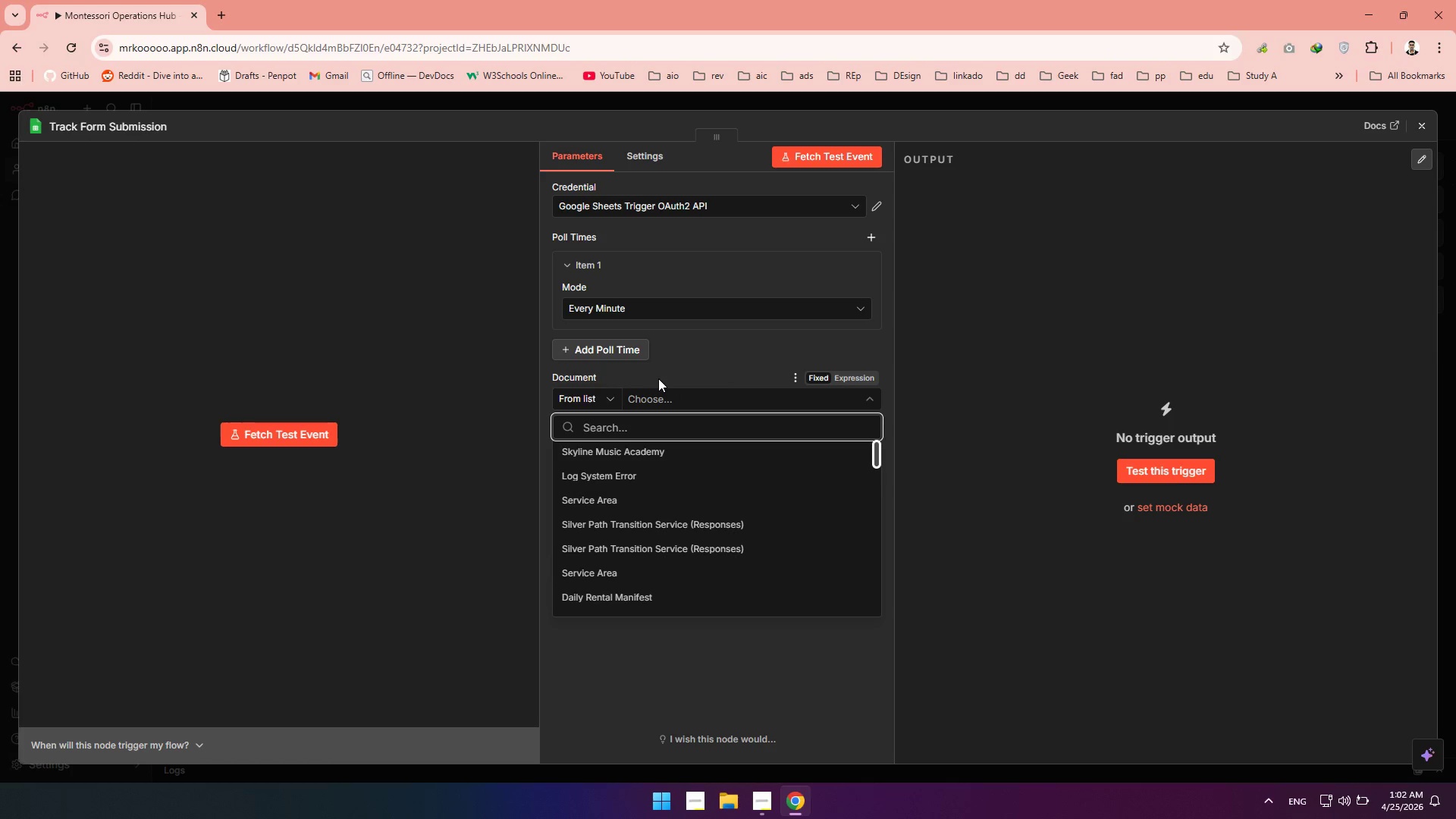 
left_click([658, 378])
 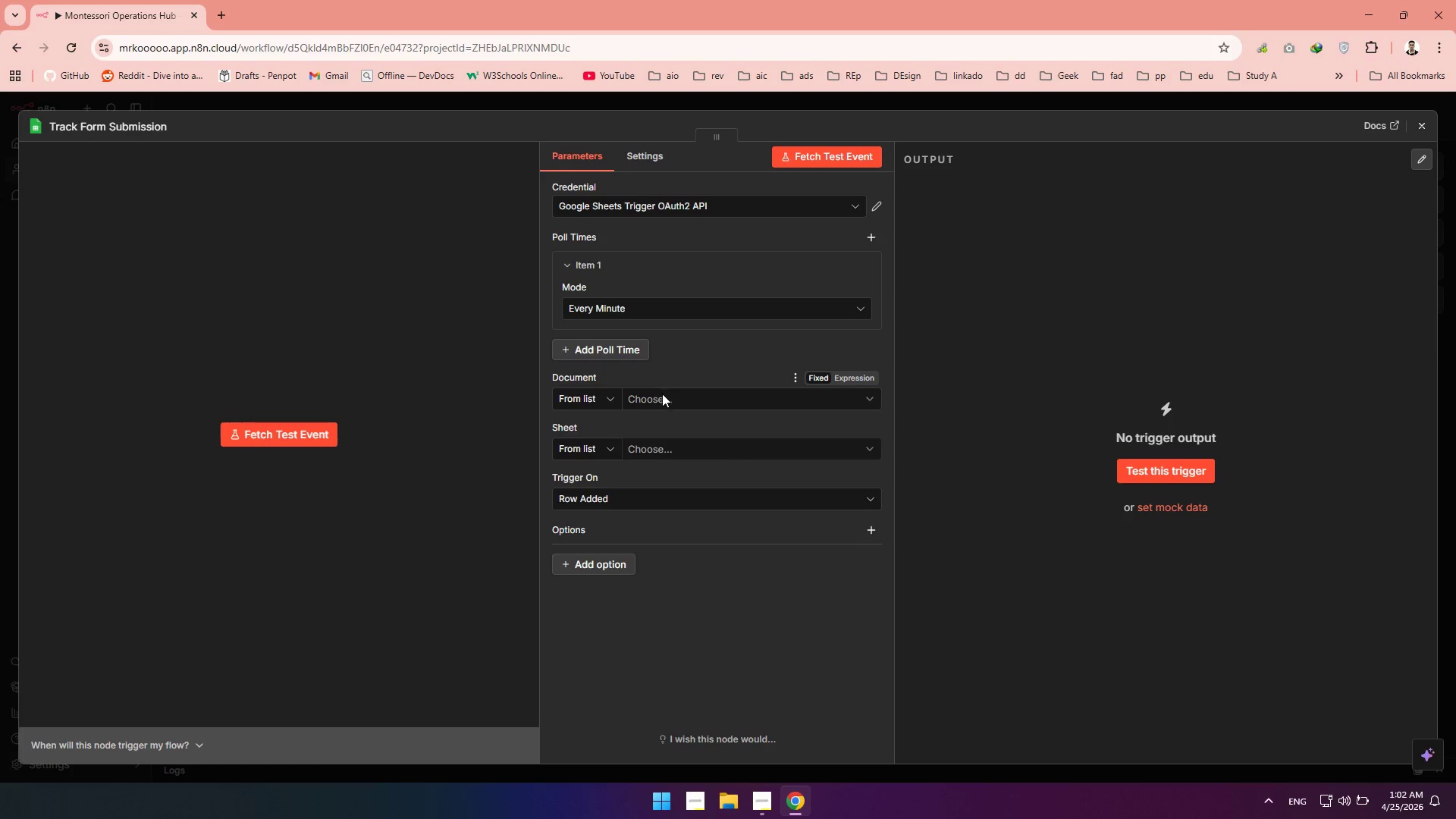 
left_click([662, 396])
 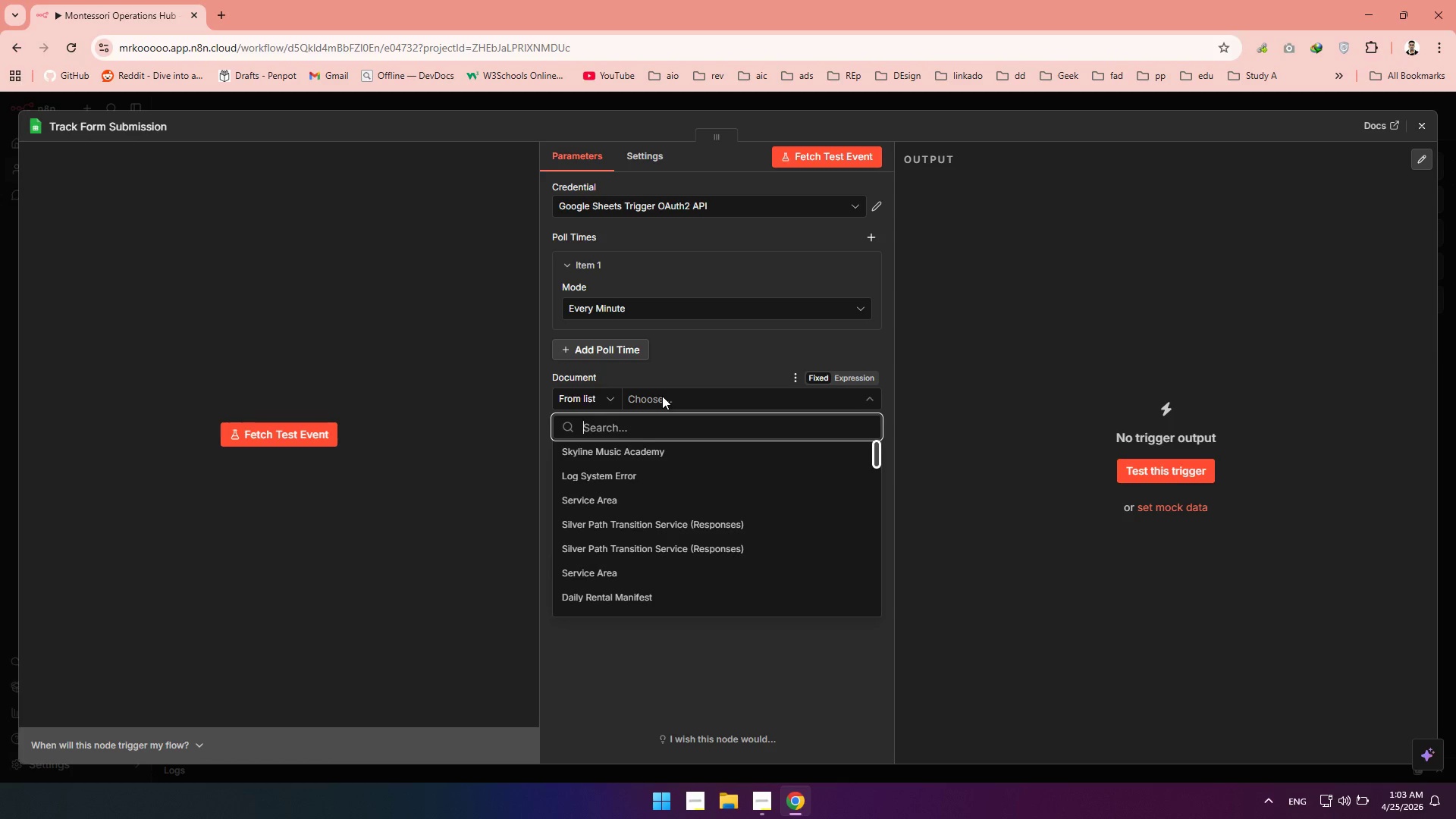 
left_click([662, 396])
 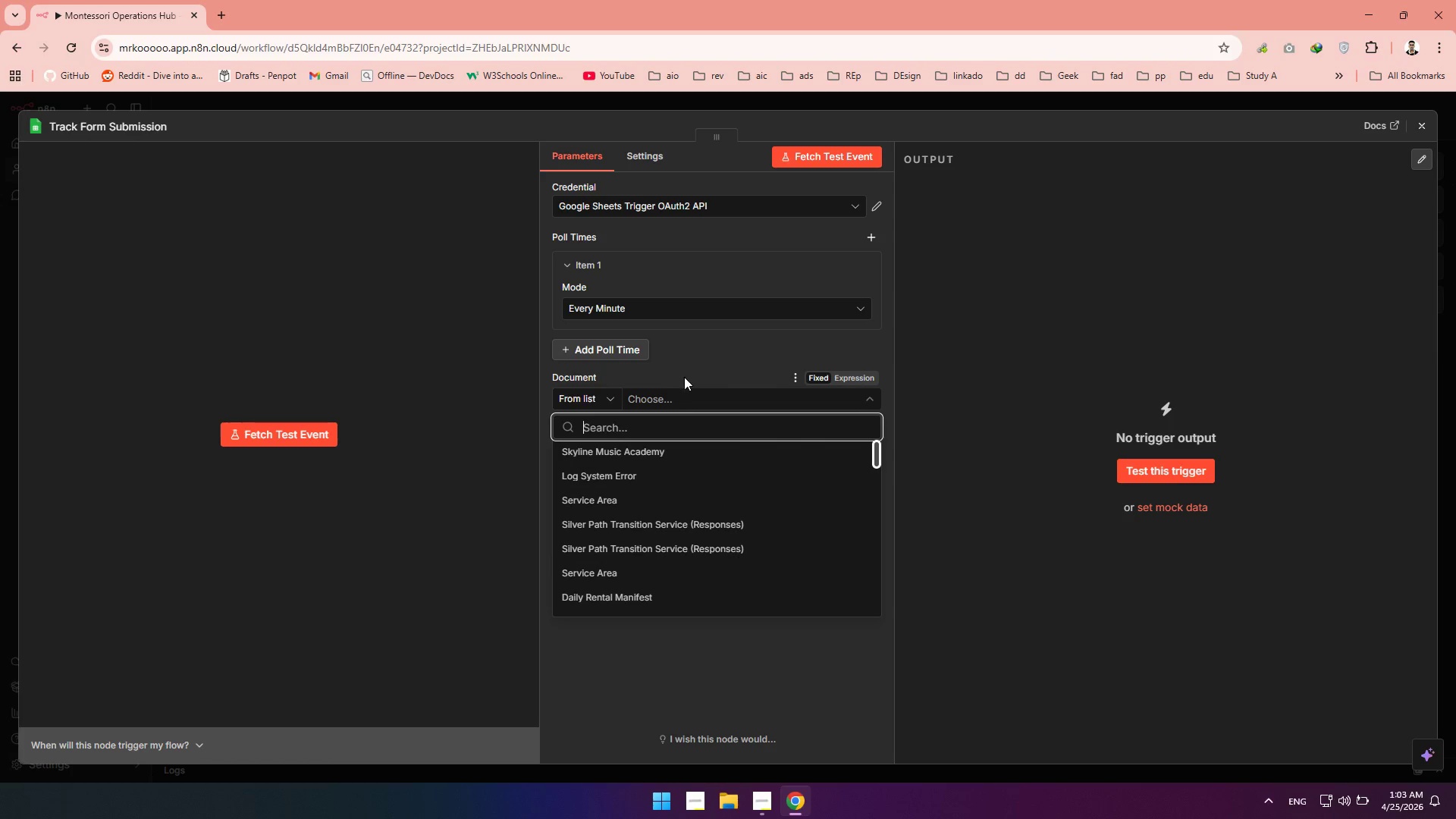 
left_click([687, 375])
 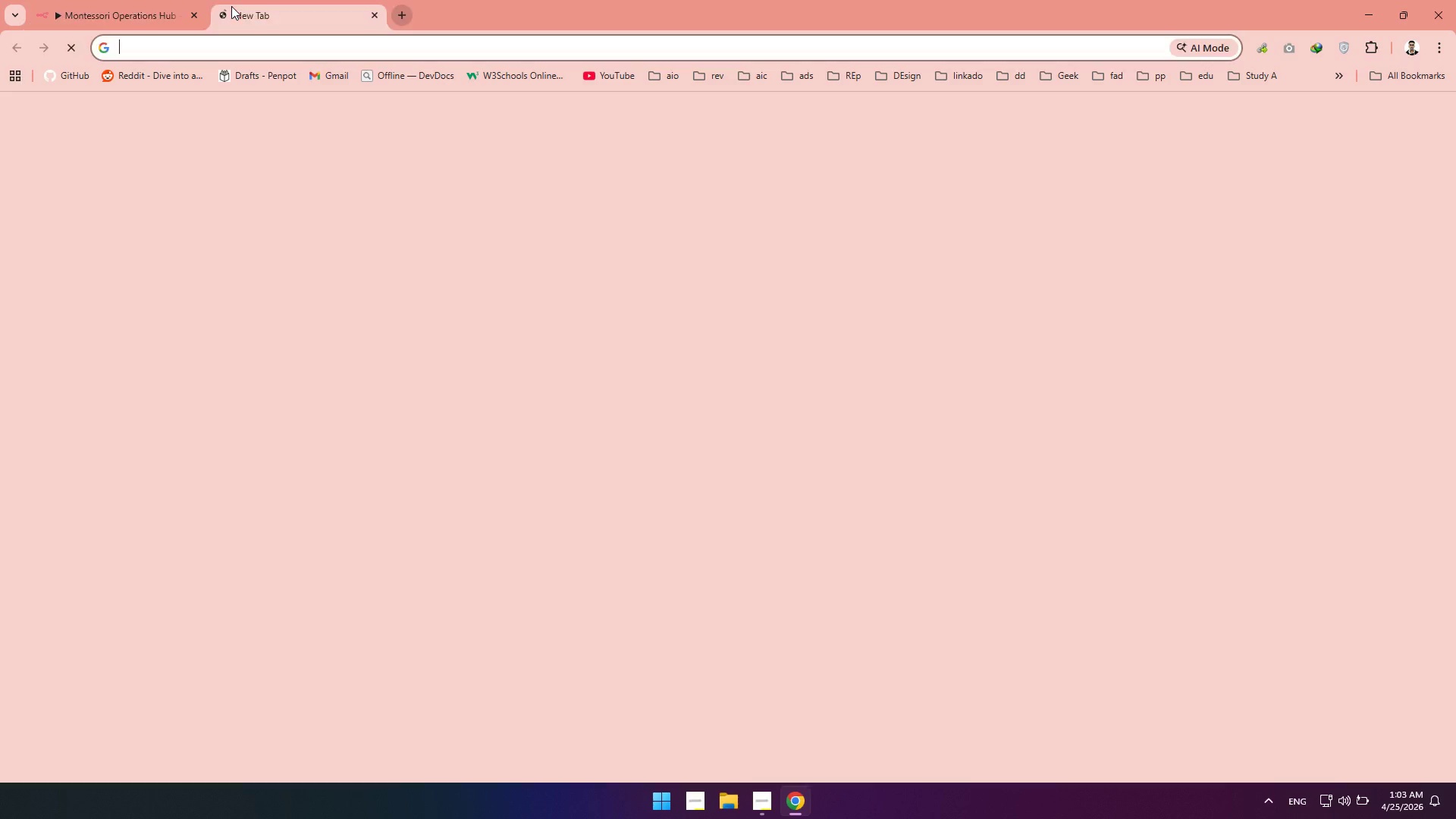 
type(google)
 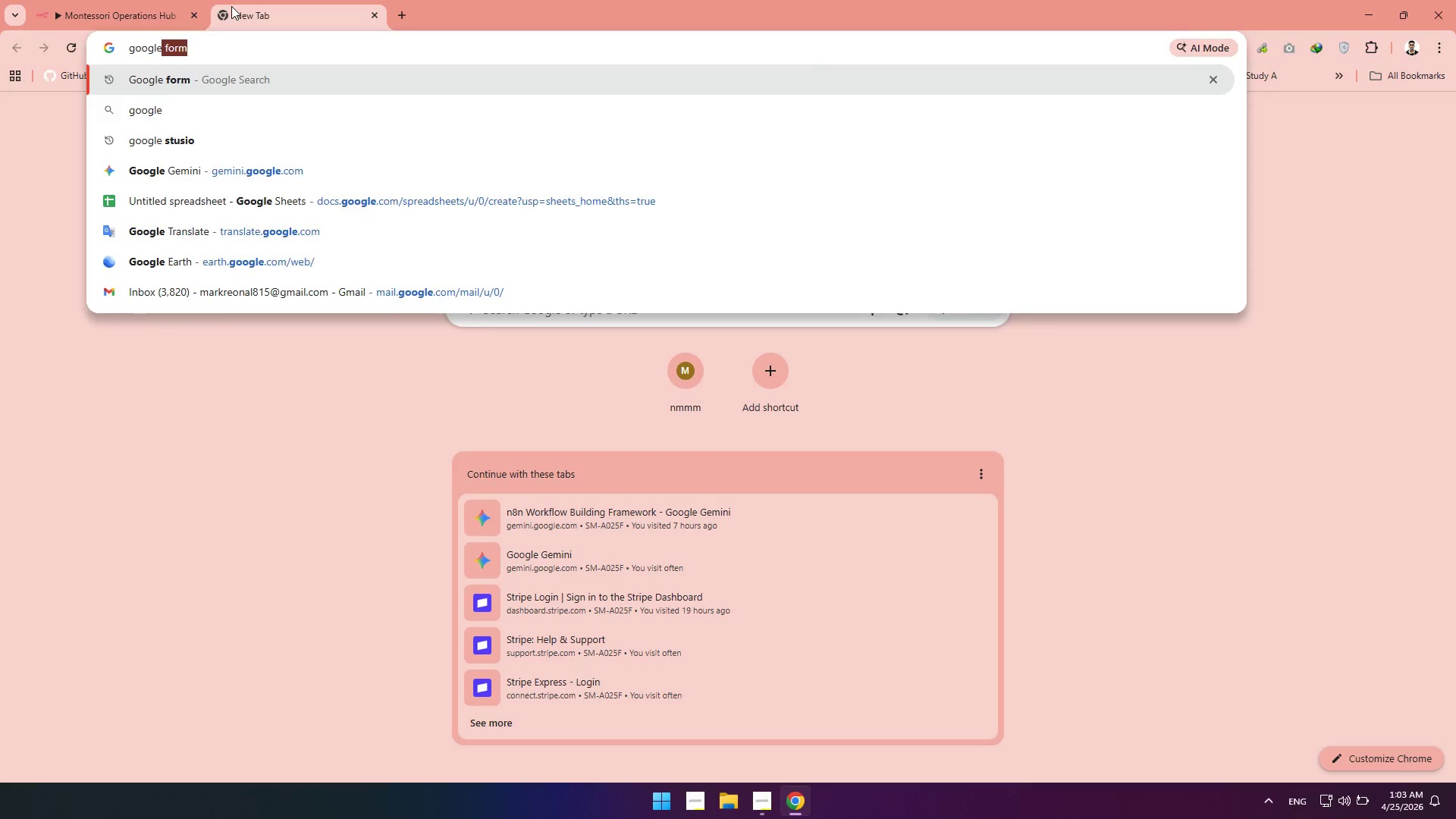 
key(Enter)
 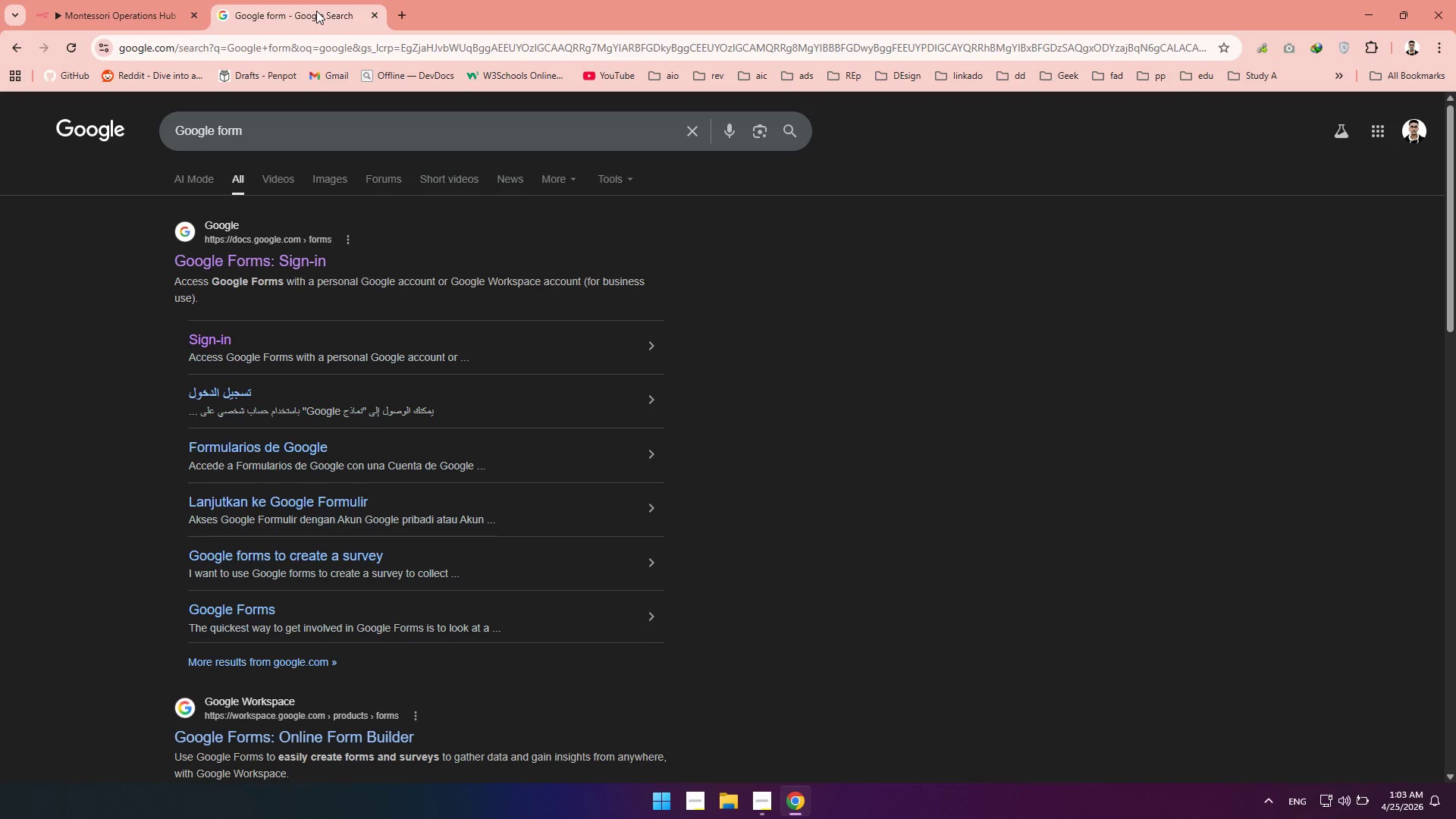 
wait(23.53)
 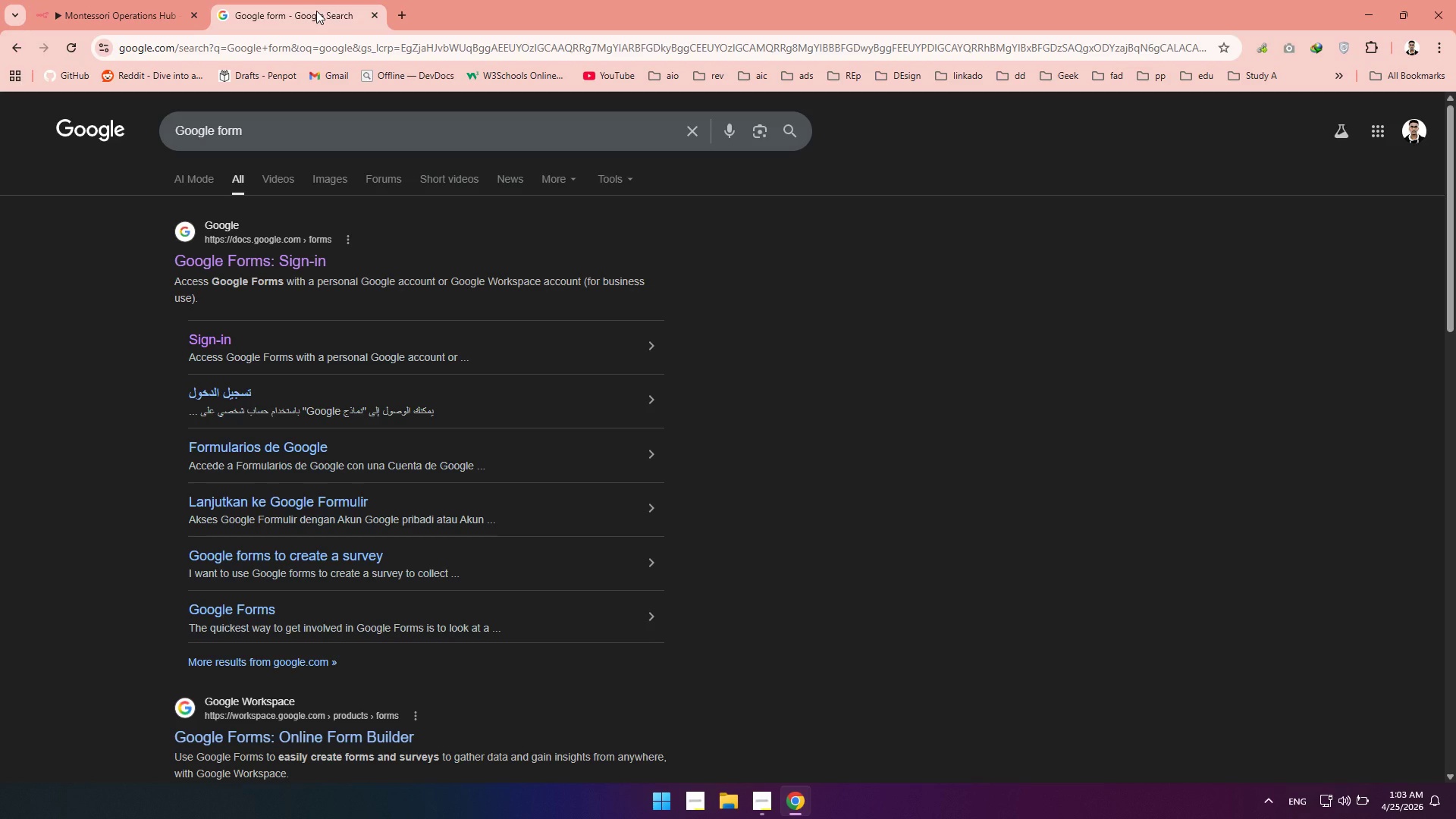 
left_click([290, 268])
 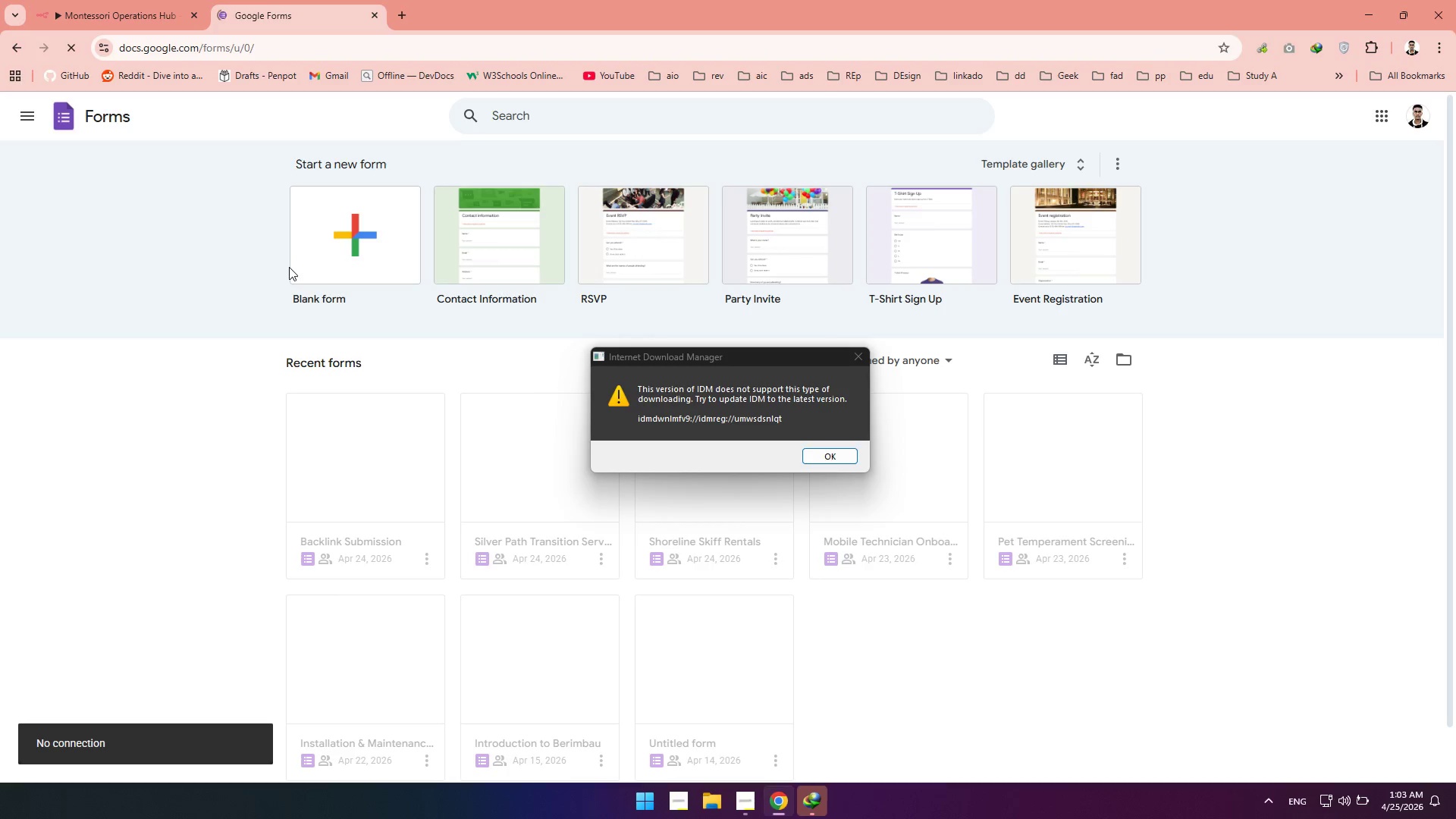 
wait(20.61)
 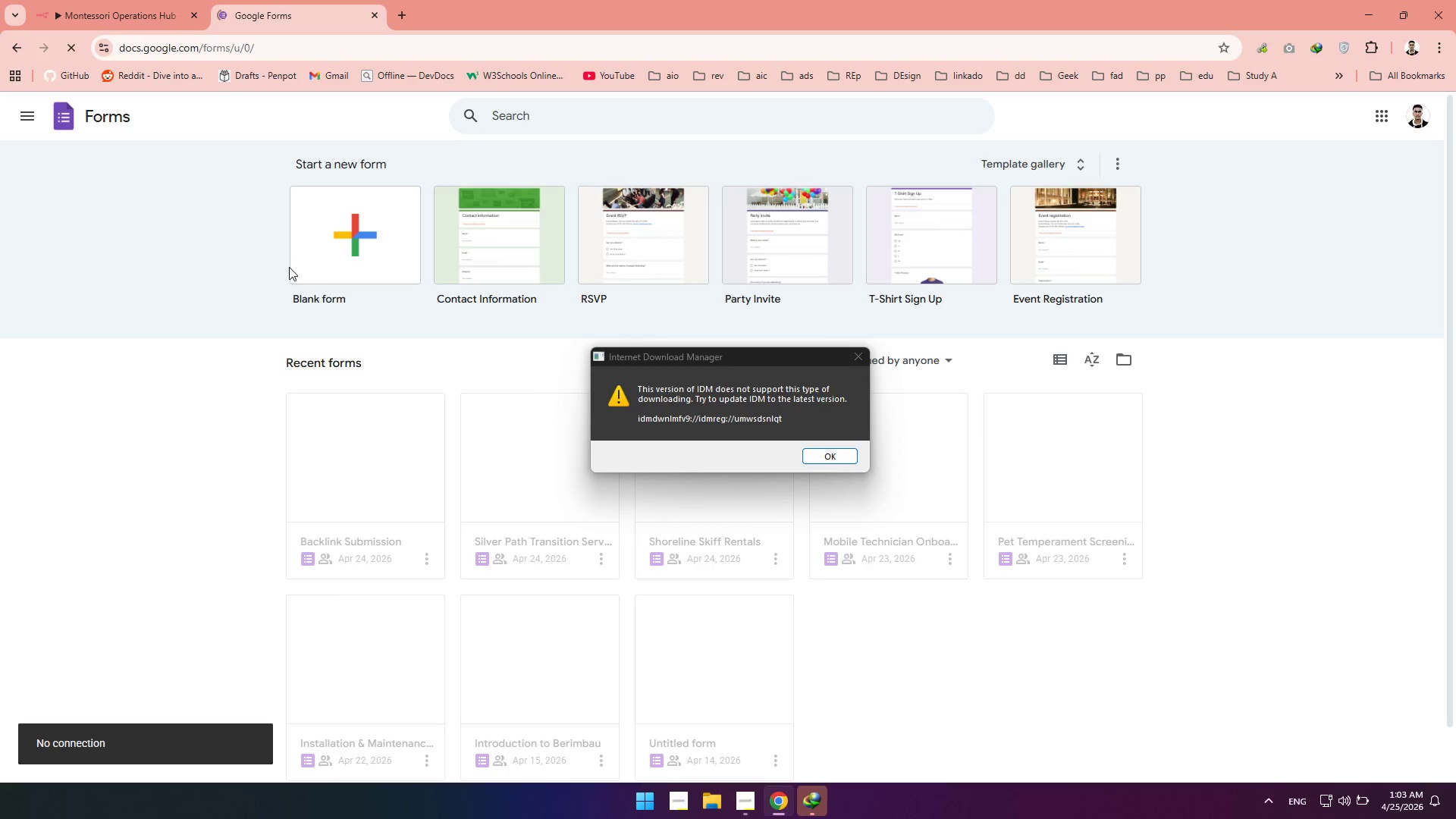 
left_click([848, 348])
 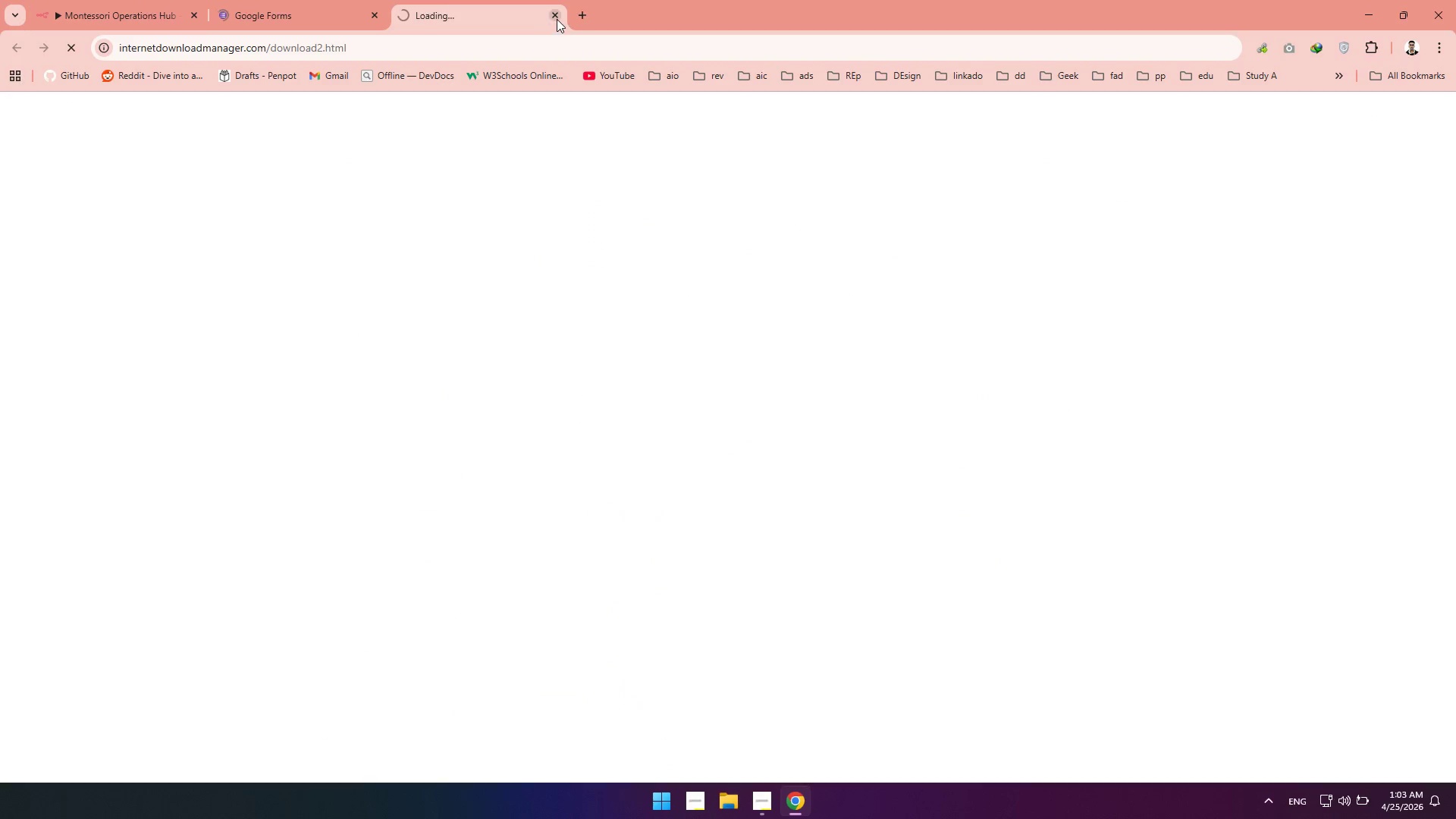 
left_click([557, 19])
 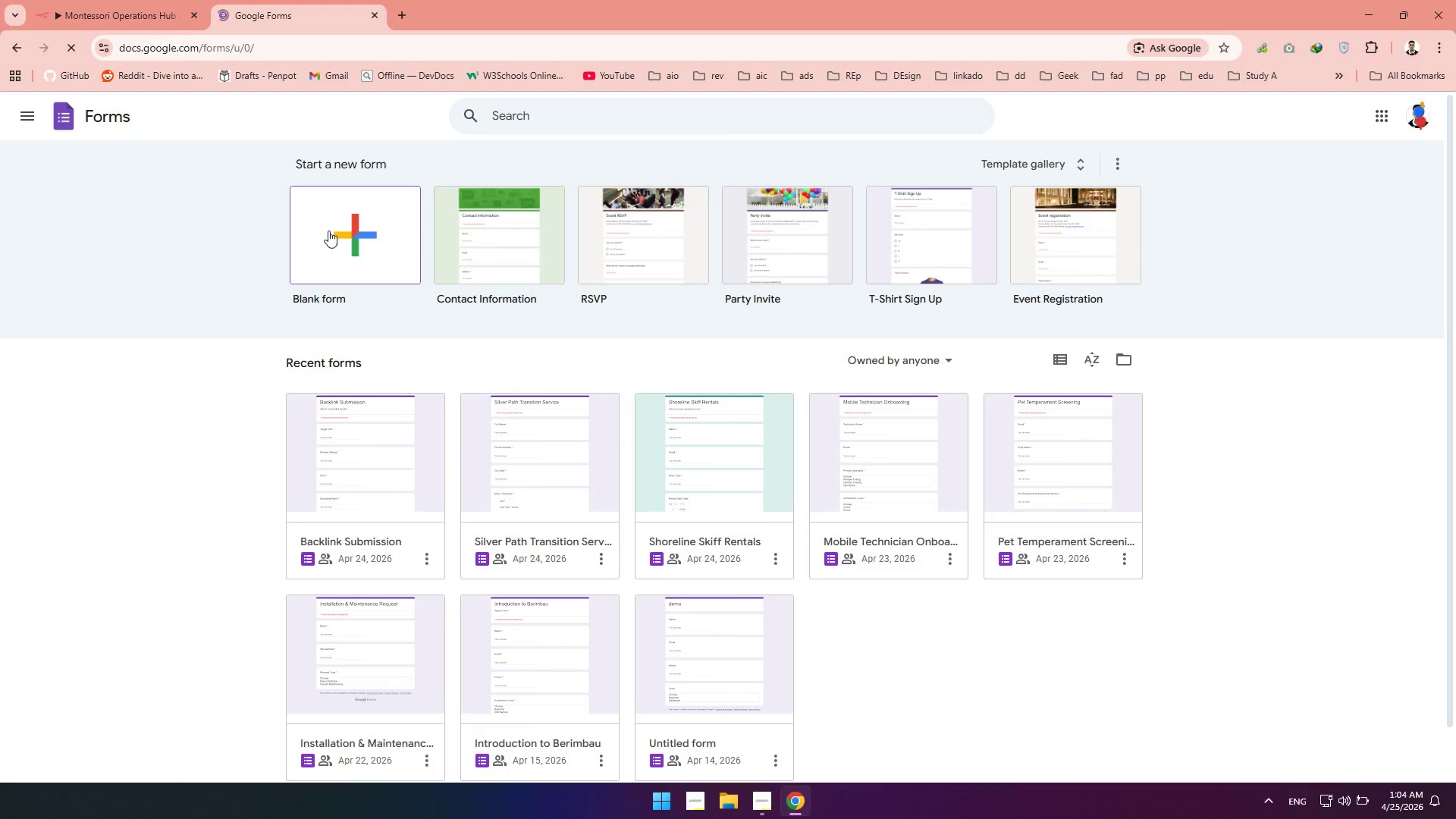 
left_click([340, 235])
 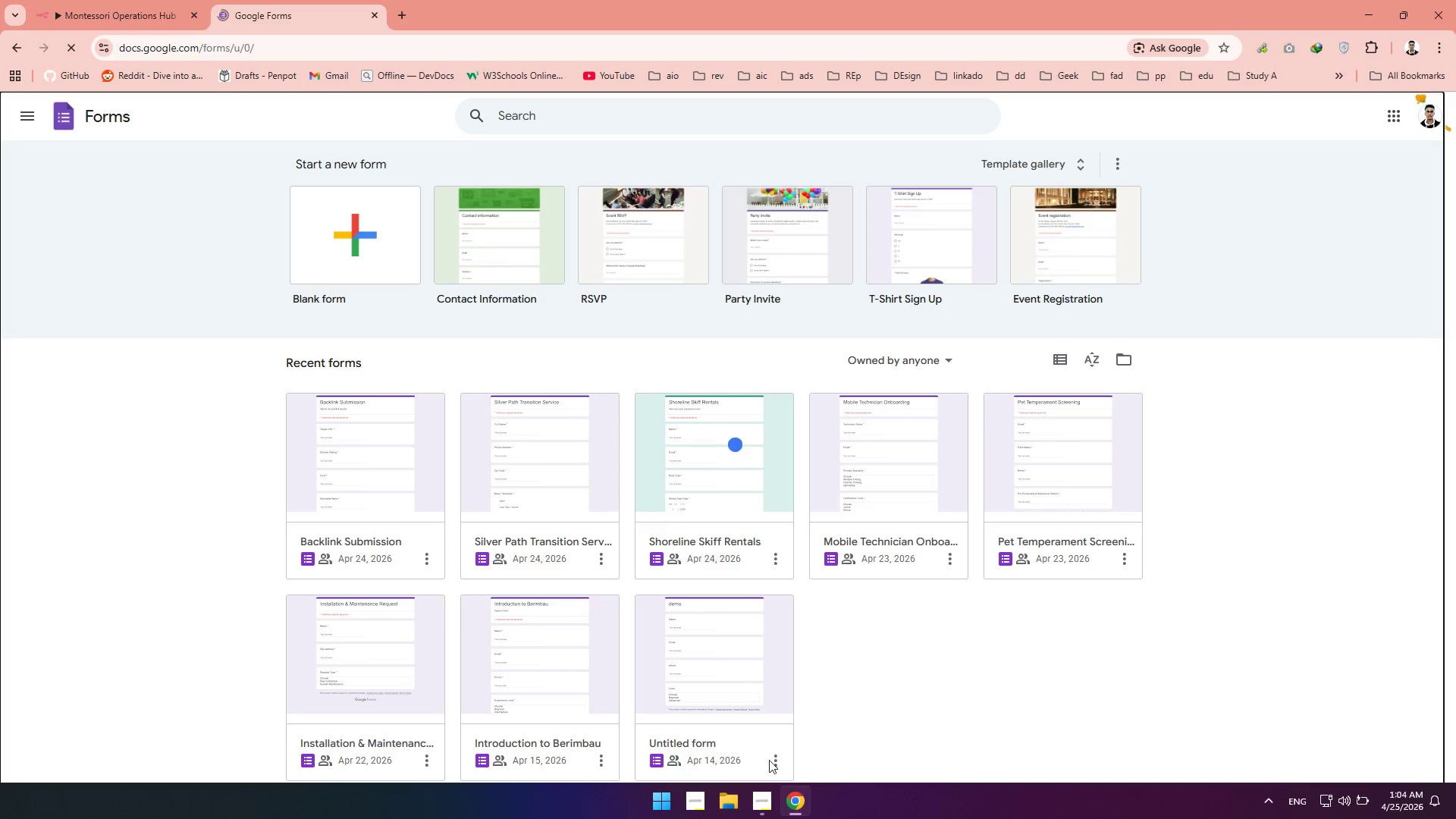 
left_click([778, 801])